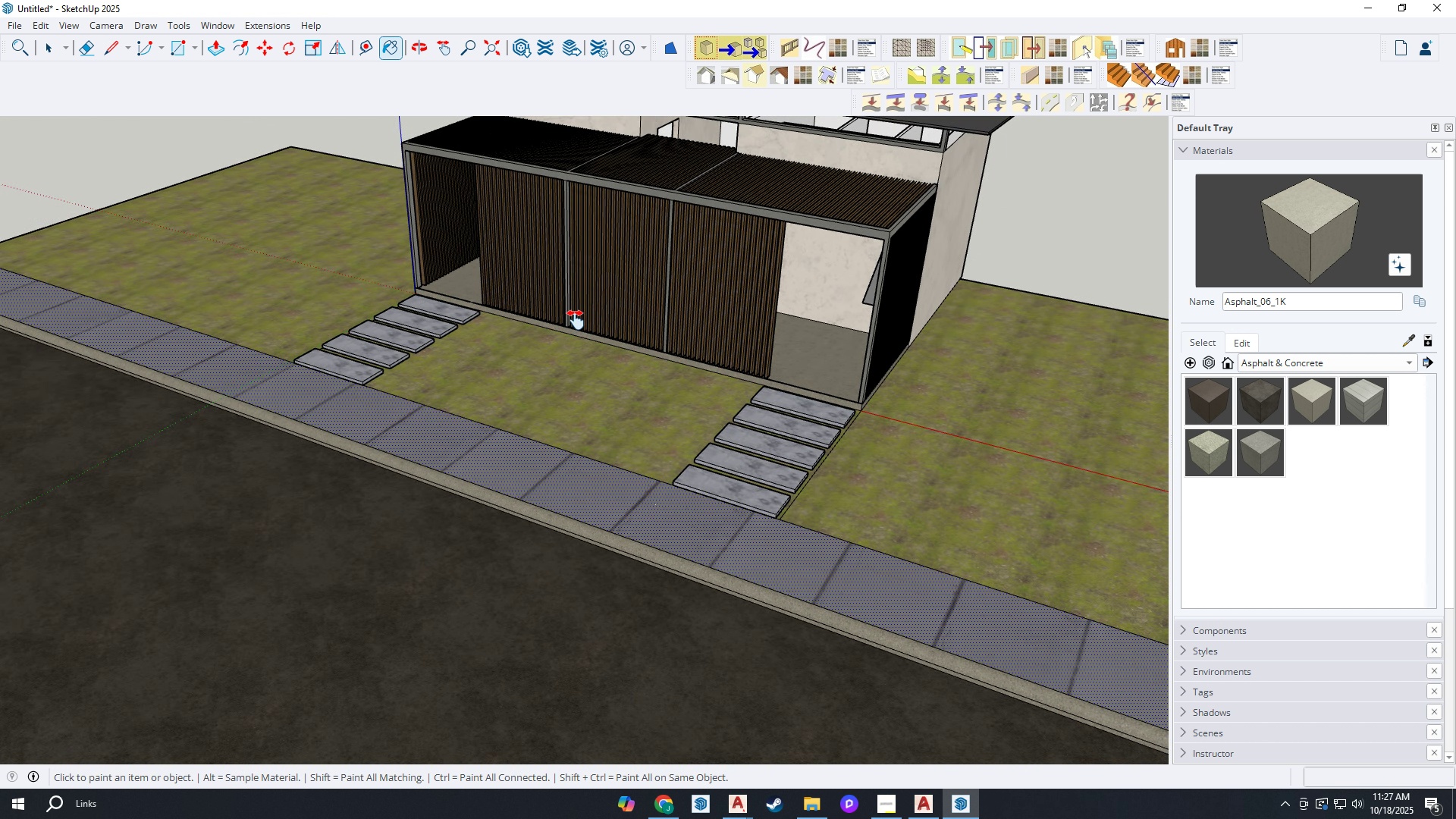 
key(H)
 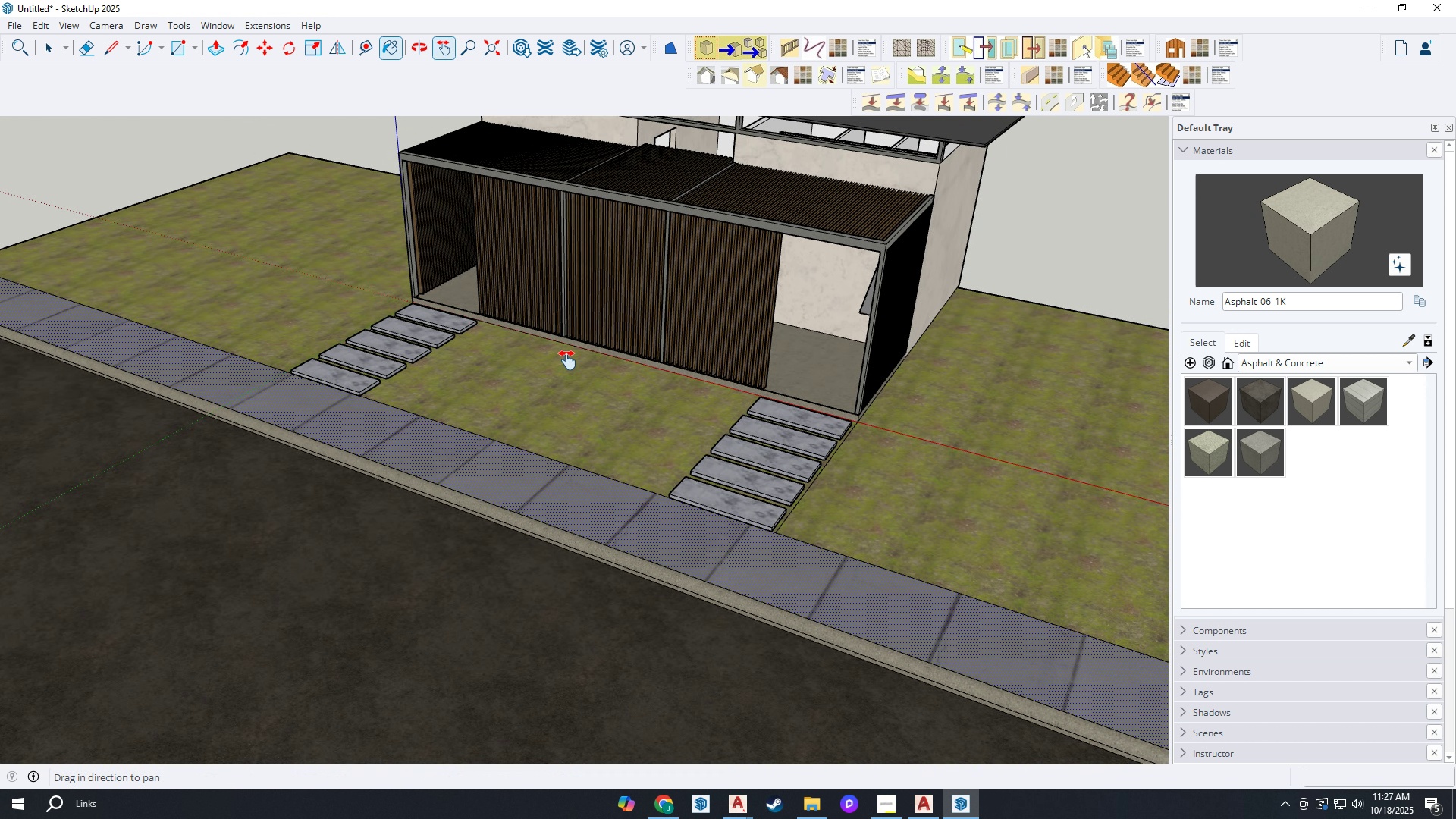 
left_click_drag(start_coordinate=[576, 320], to_coordinate=[549, 482])
 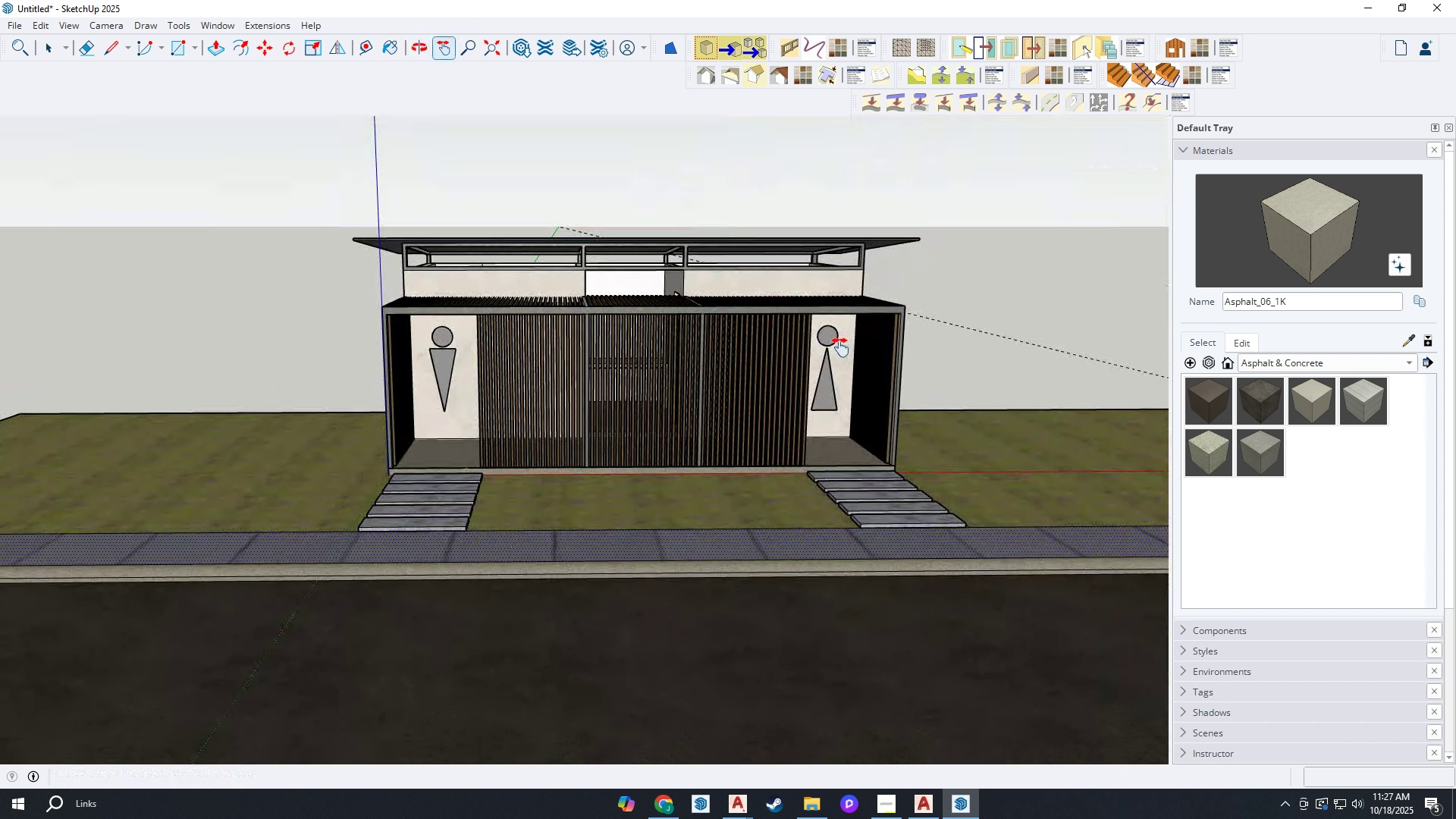 
scroll: coordinate [632, 403], scroll_direction: up, amount: 3.0
 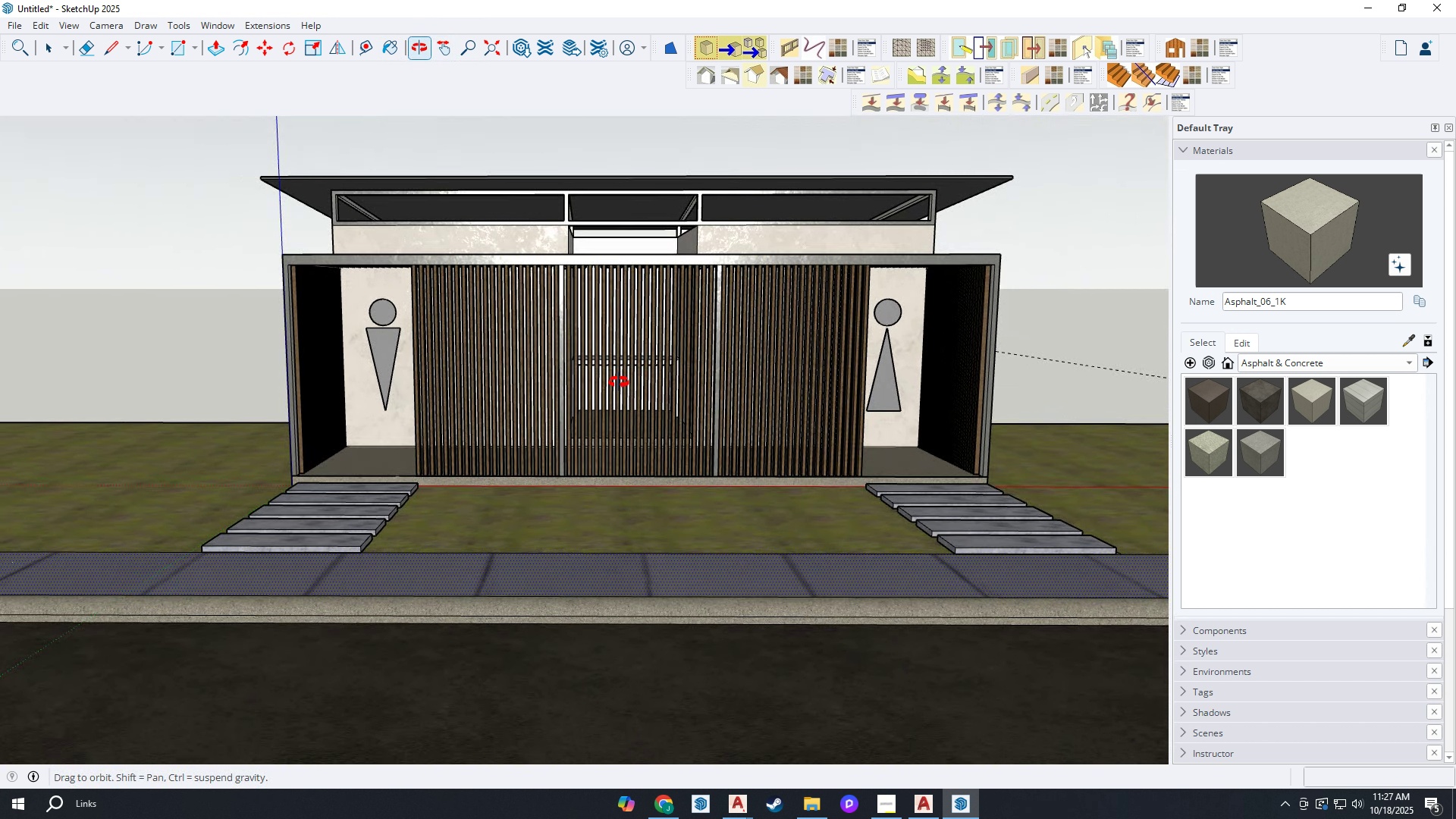 
scroll: coordinate [617, 386], scroll_direction: down, amount: 2.0
 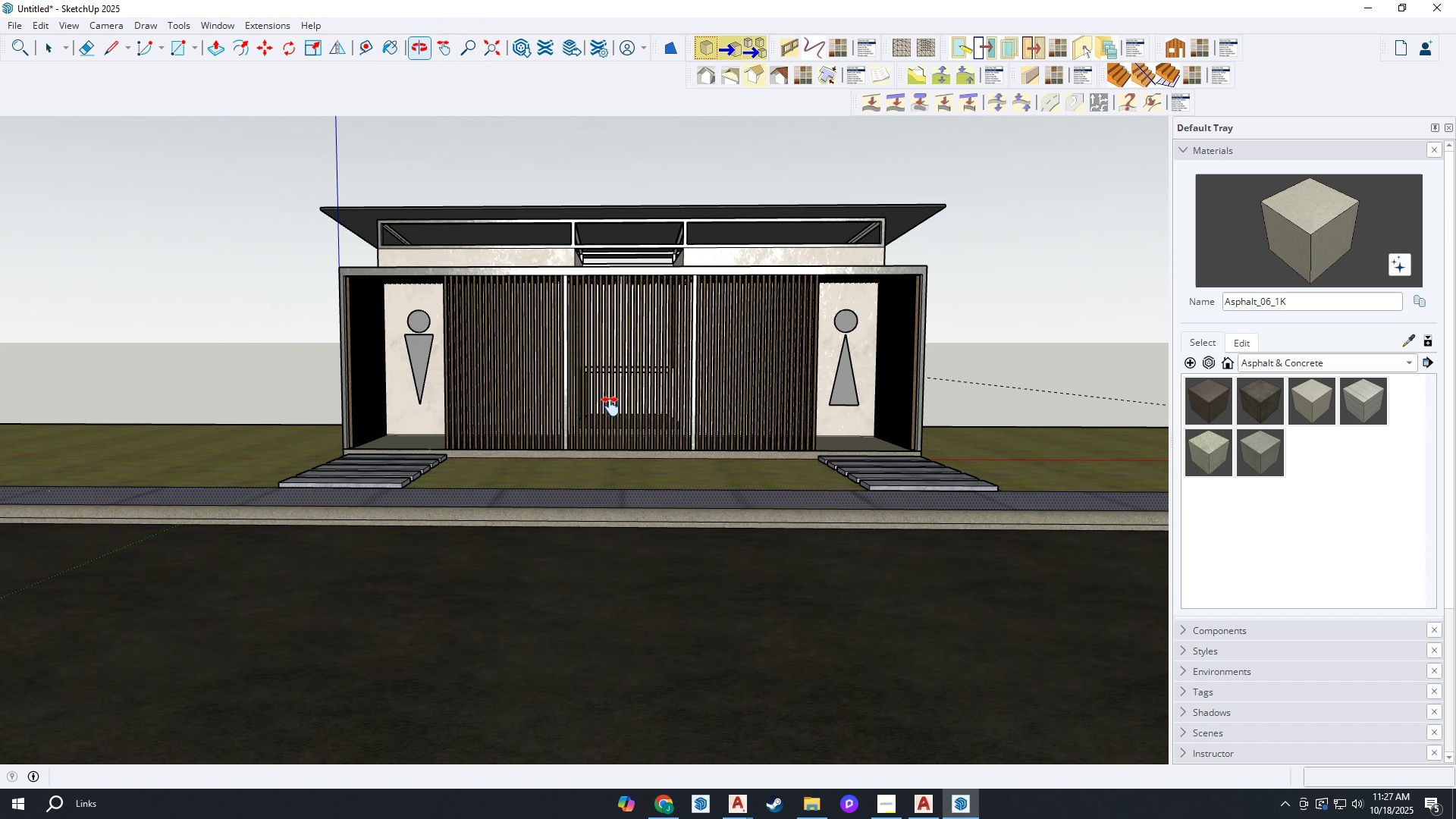 
left_click_drag(start_coordinate=[607, 413], to_coordinate=[612, 533])
 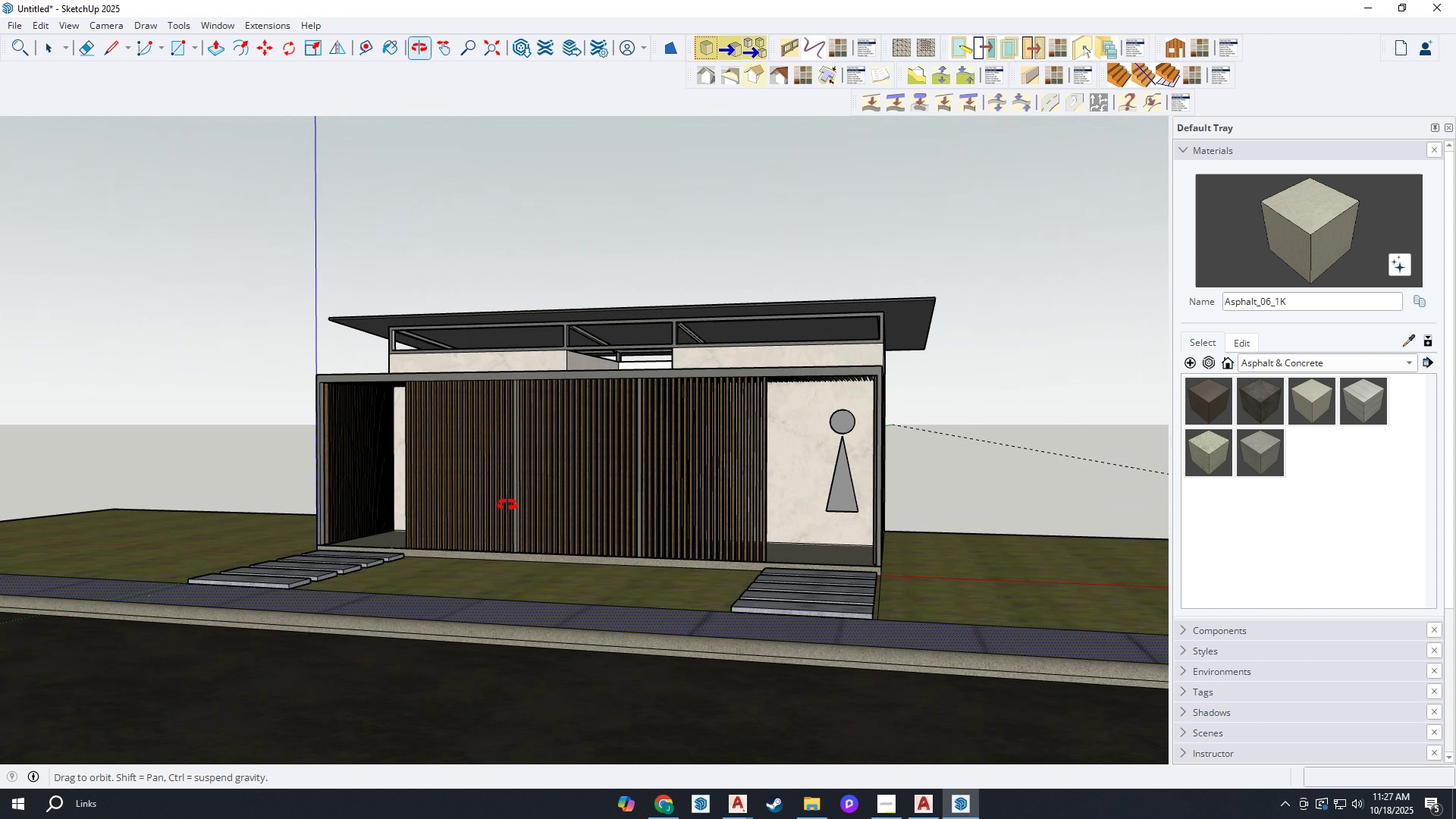 
scroll: coordinate [615, 522], scroll_direction: down, amount: 2.0
 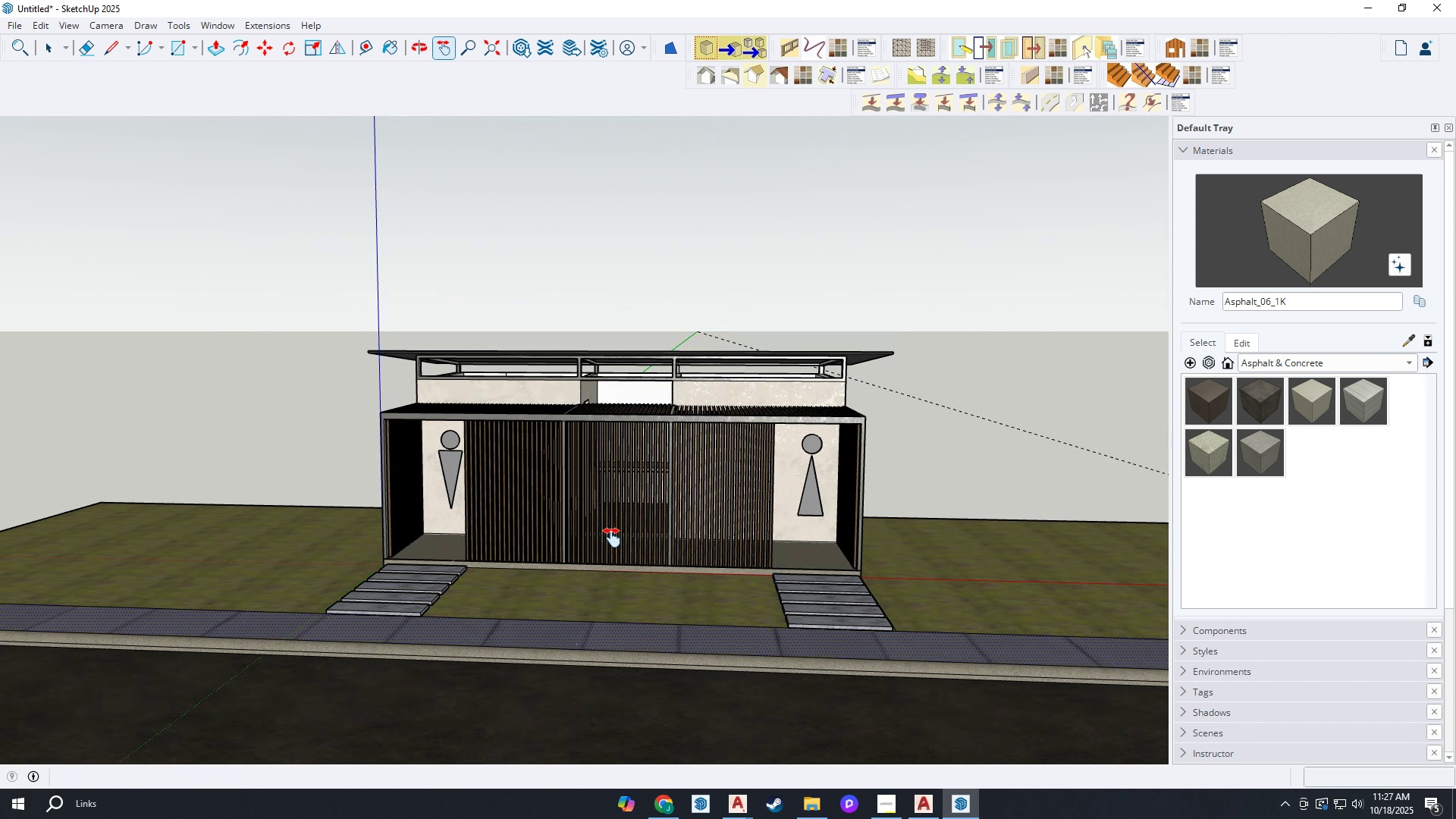 
key(Space)
 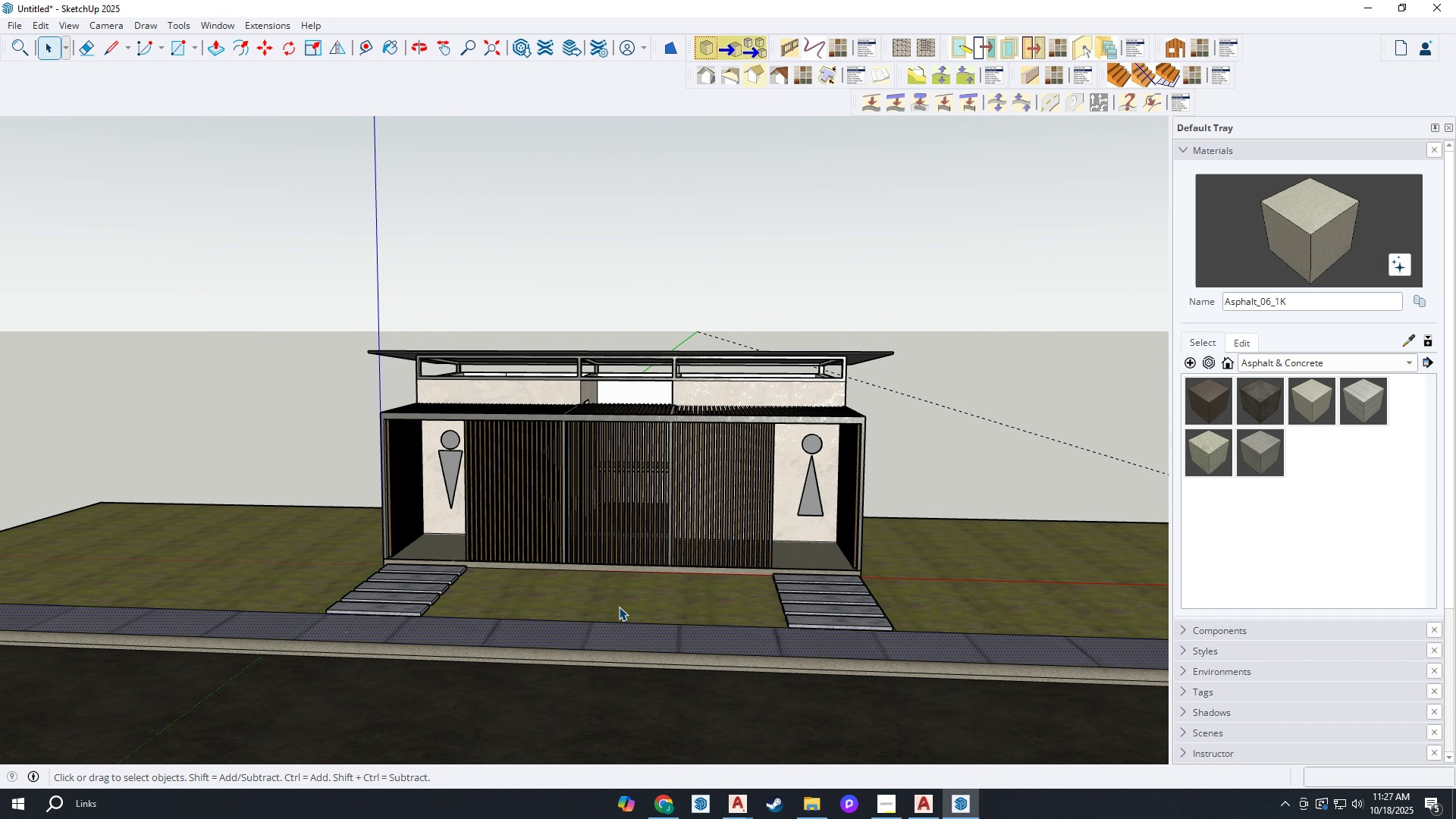 
key(Escape)
 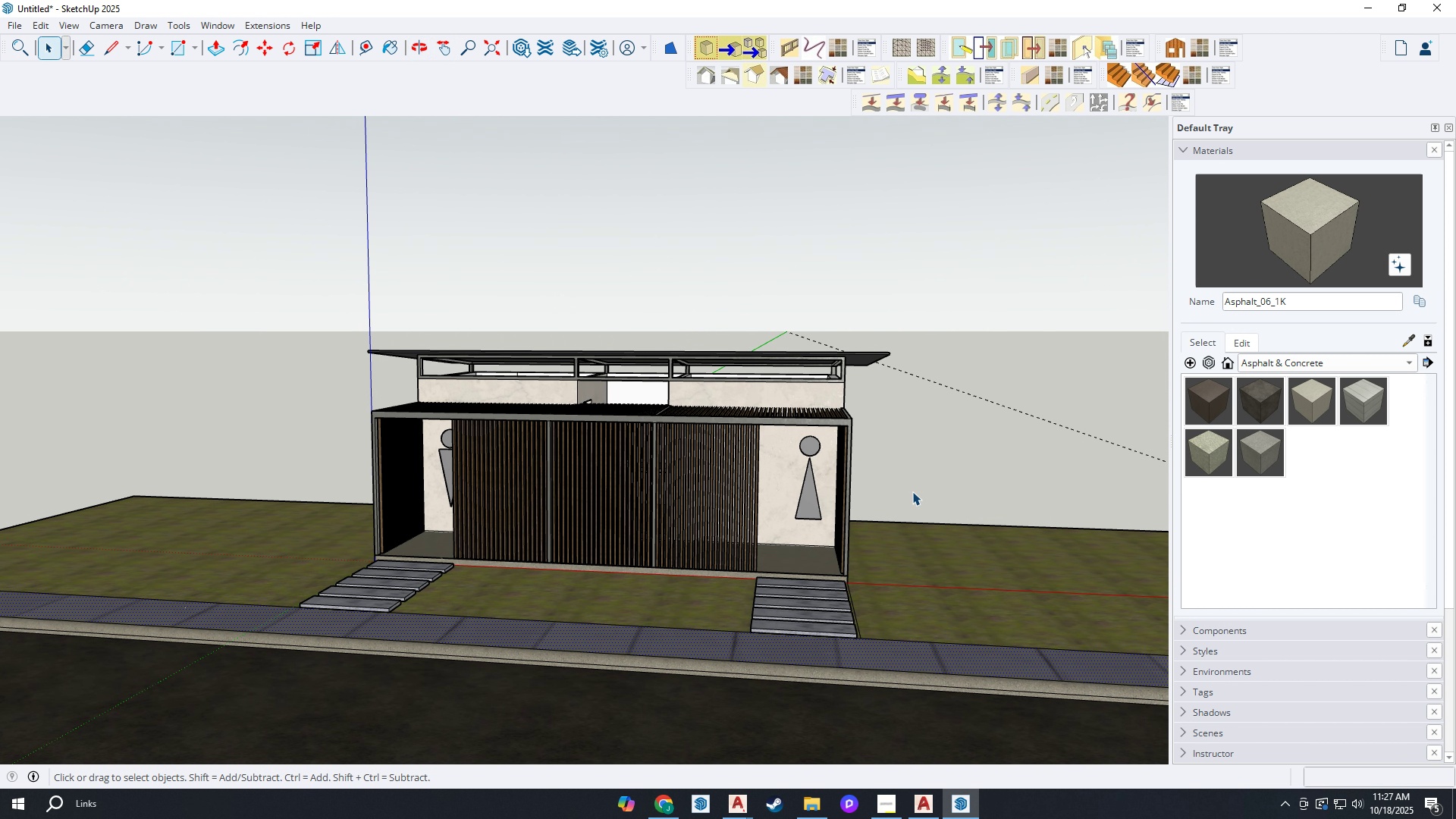 
left_click([921, 486])
 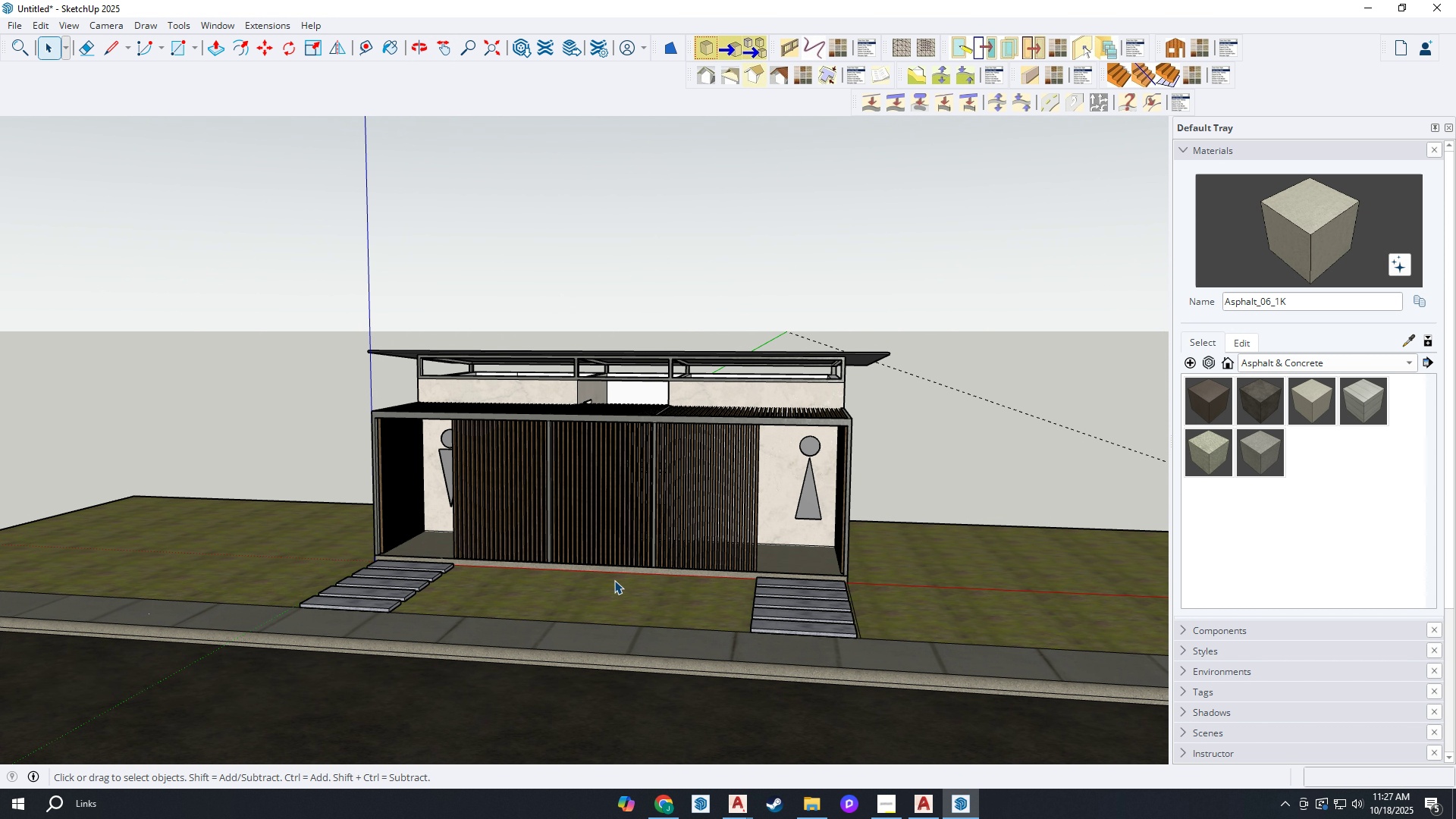 
scroll: coordinate [548, 591], scroll_direction: up, amount: 1.0
 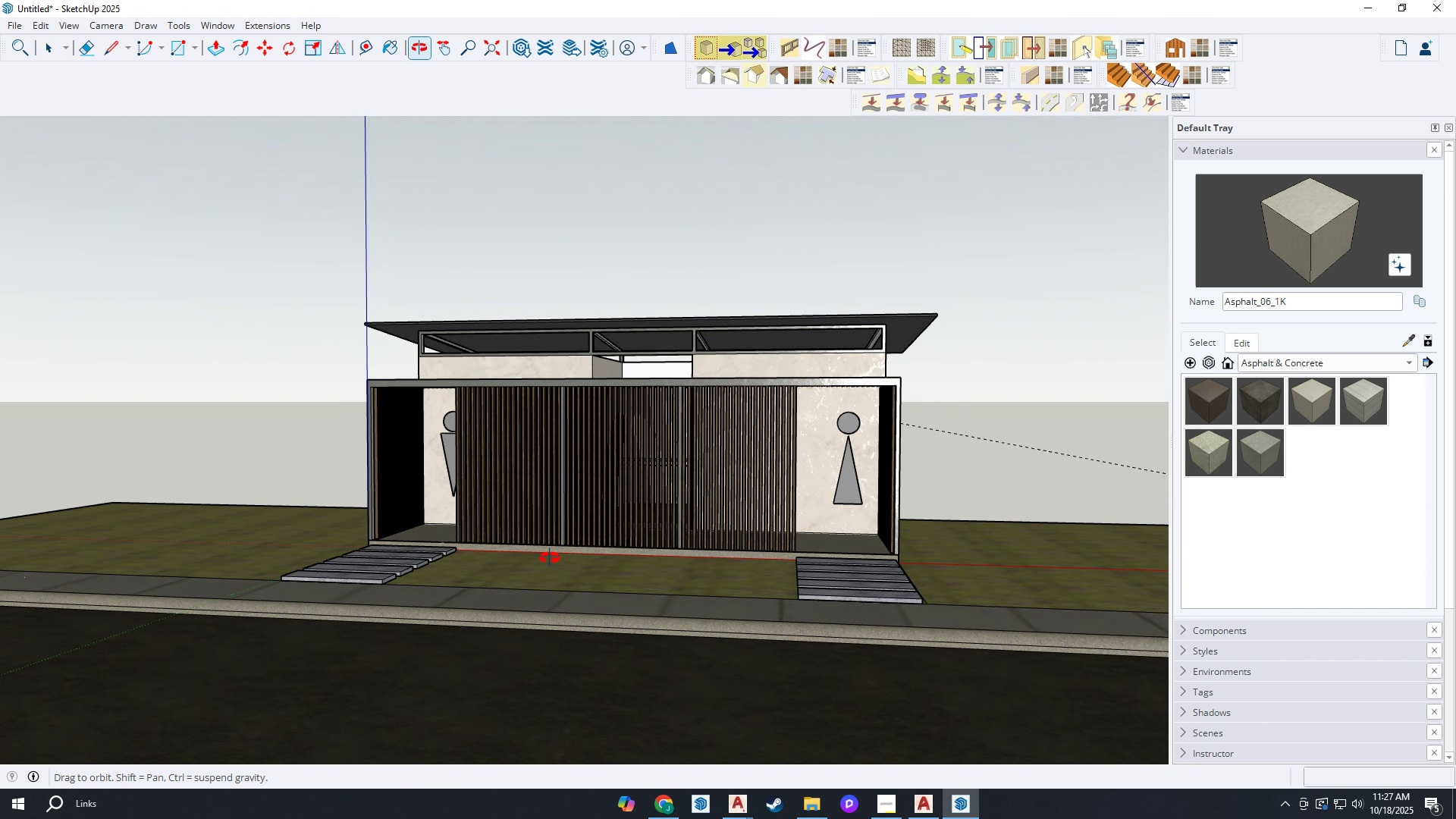 
key(H)
 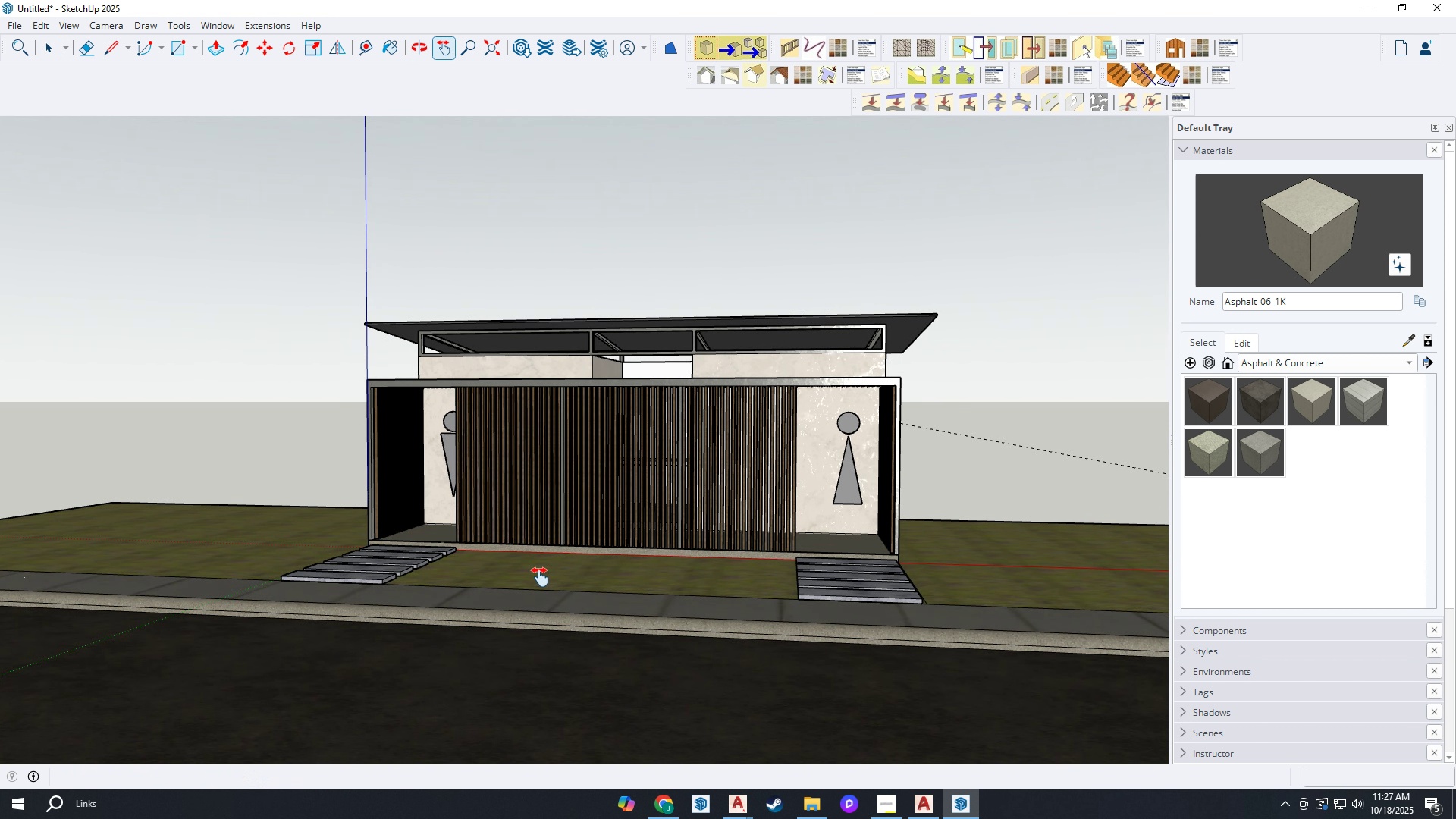 
scroll: coordinate [860, 667], scroll_direction: up, amount: 1.0
 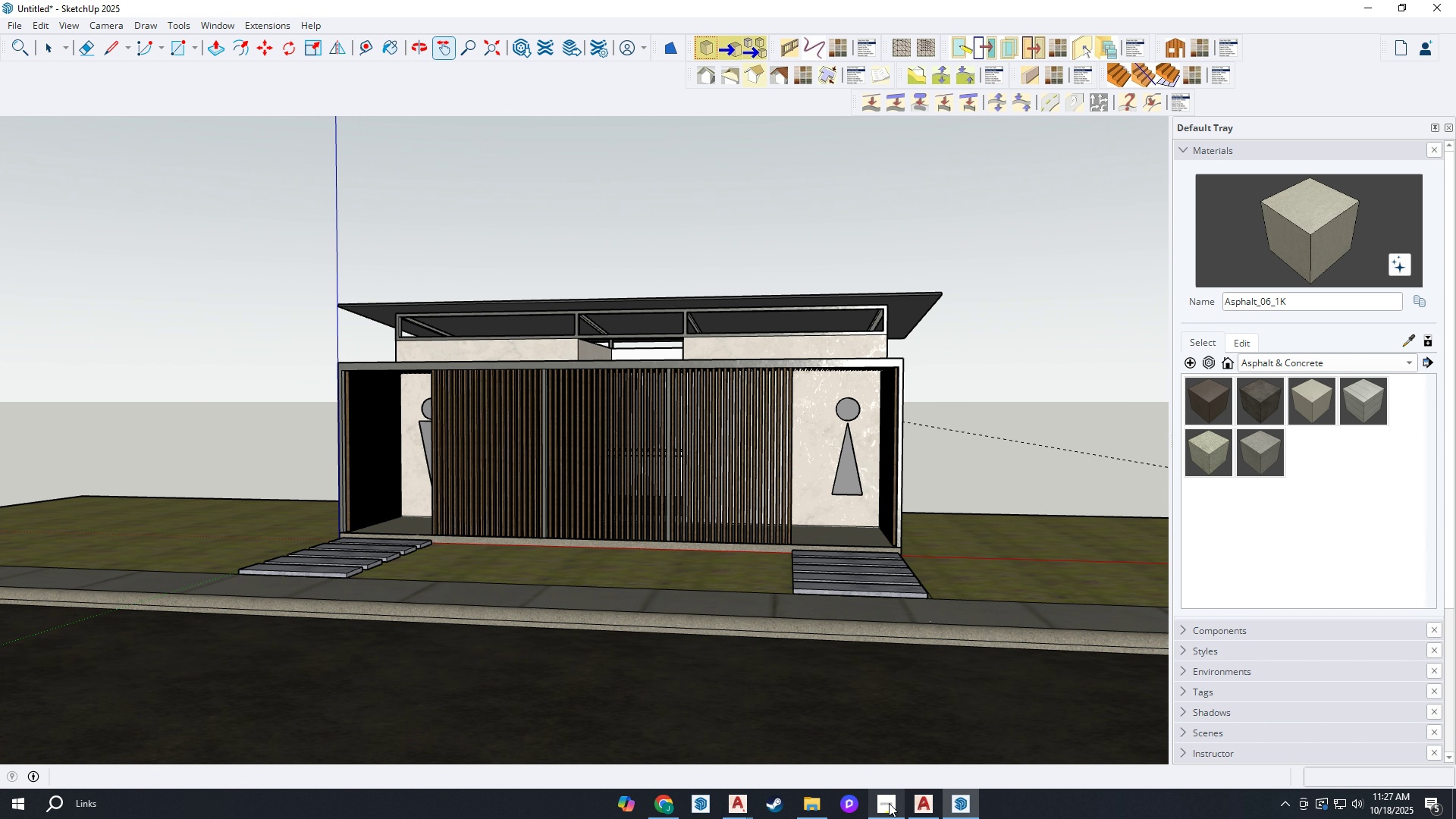 
left_click([889, 803])